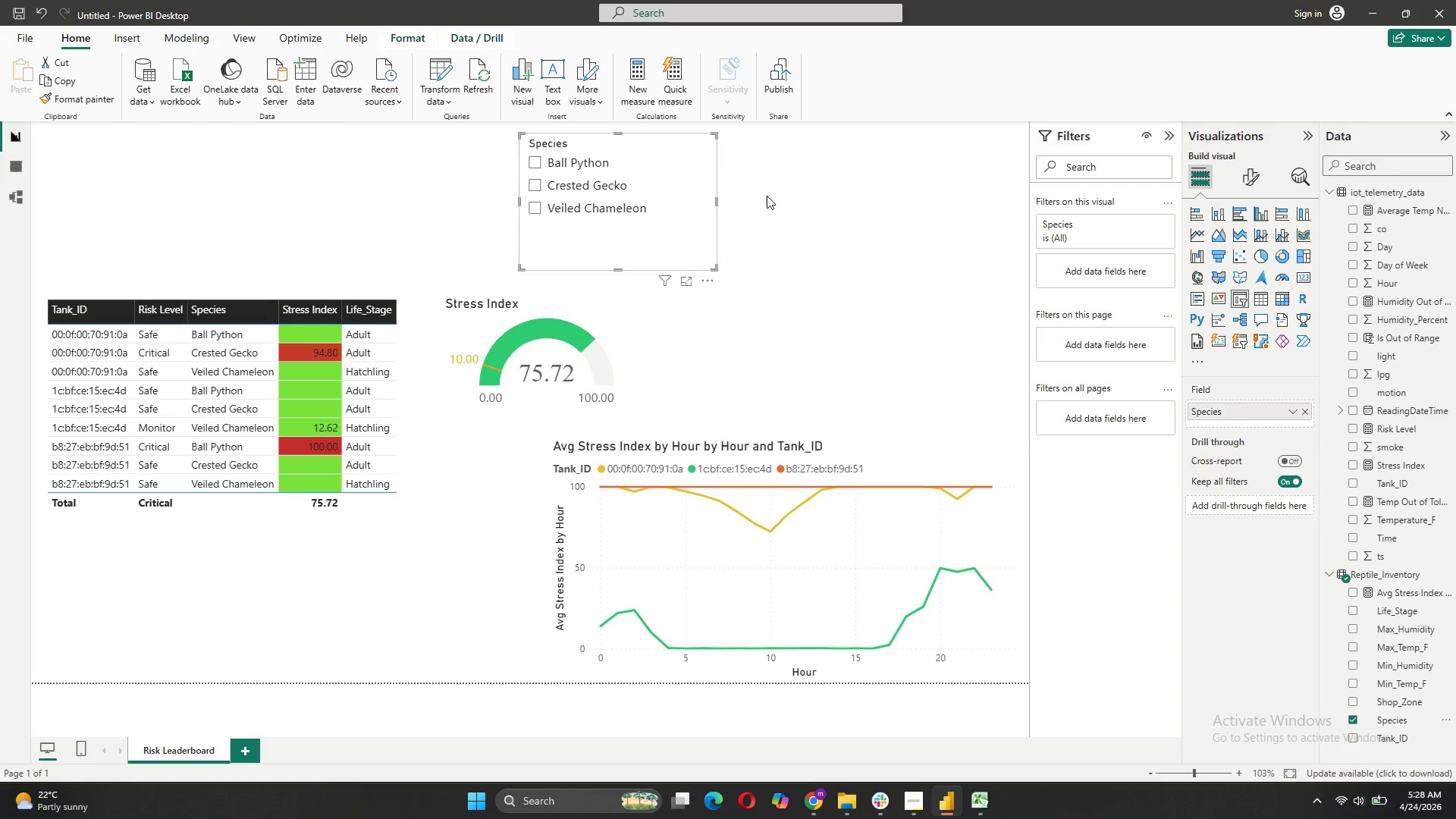 
left_click([1259, 184])
 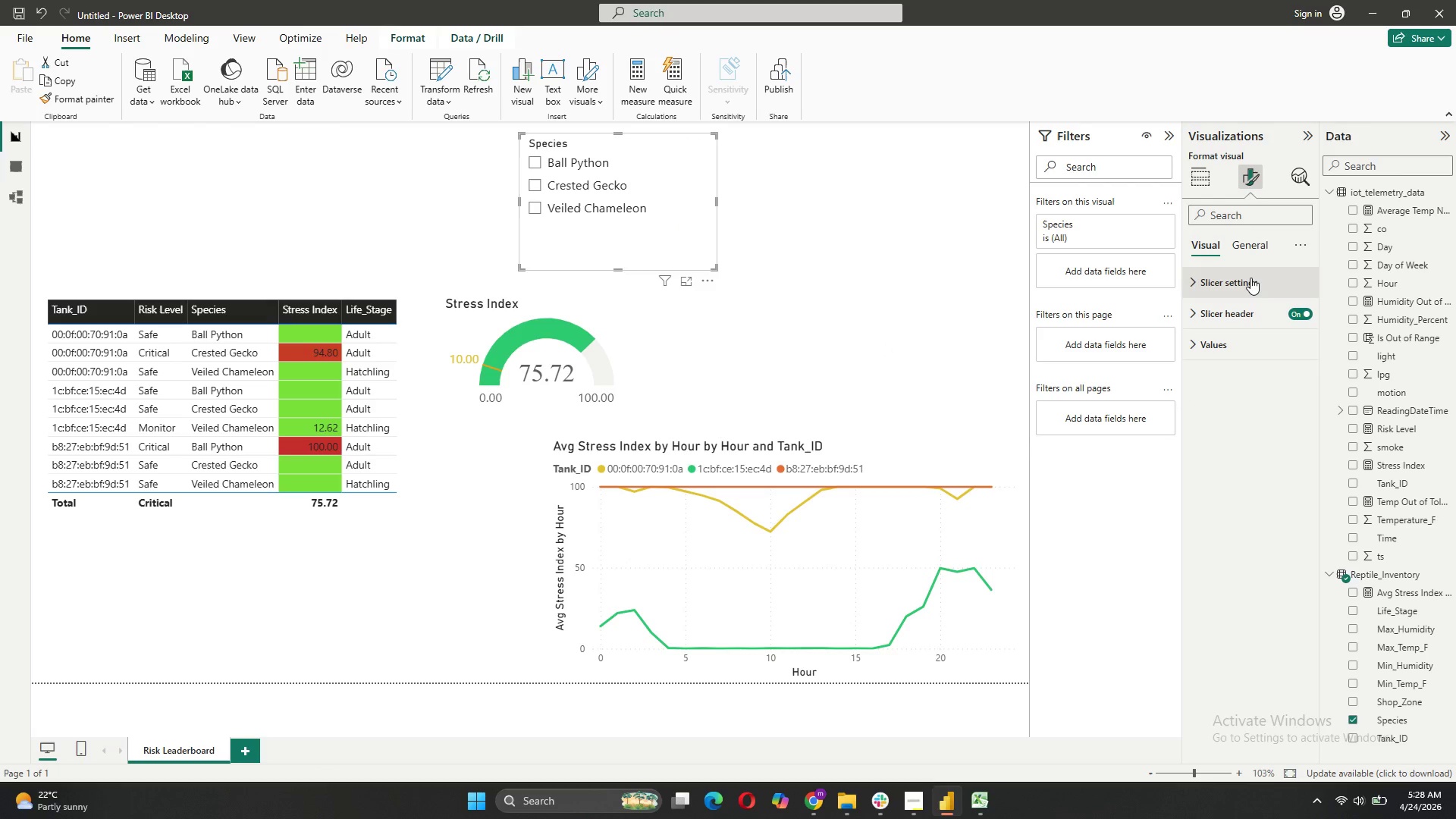 
left_click([1250, 282])
 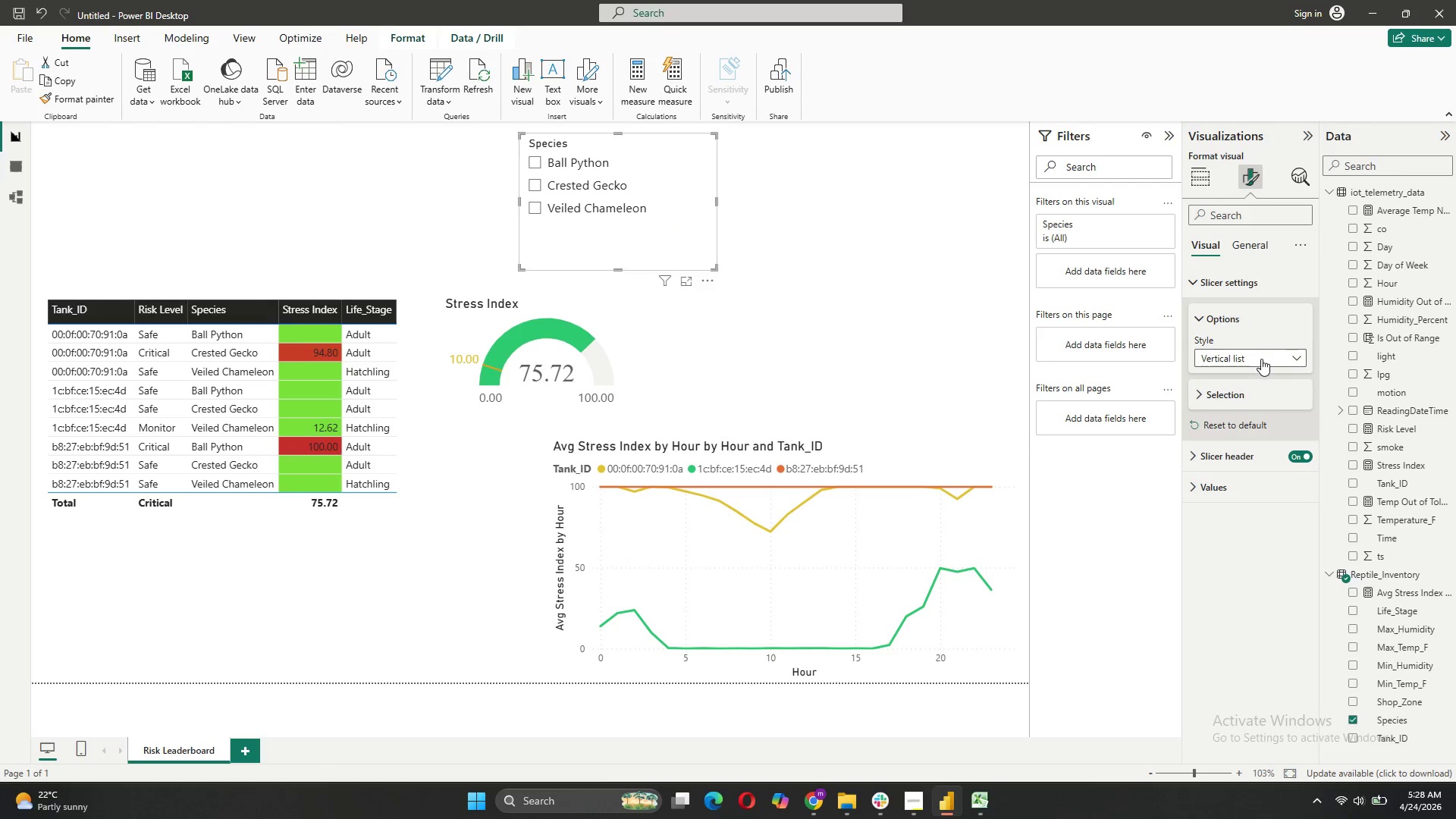 
left_click([1261, 359])
 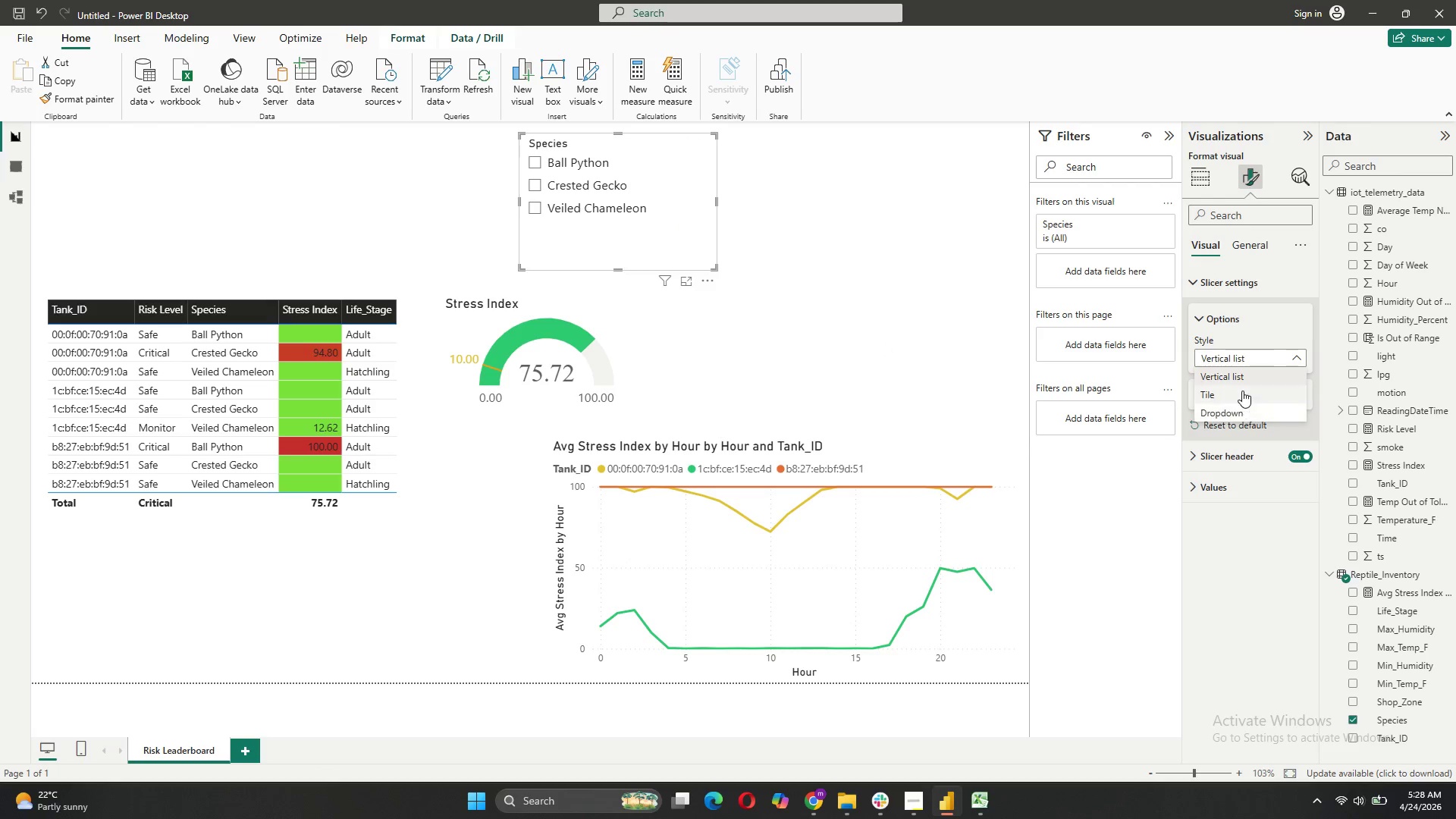 
left_click([1242, 388])
 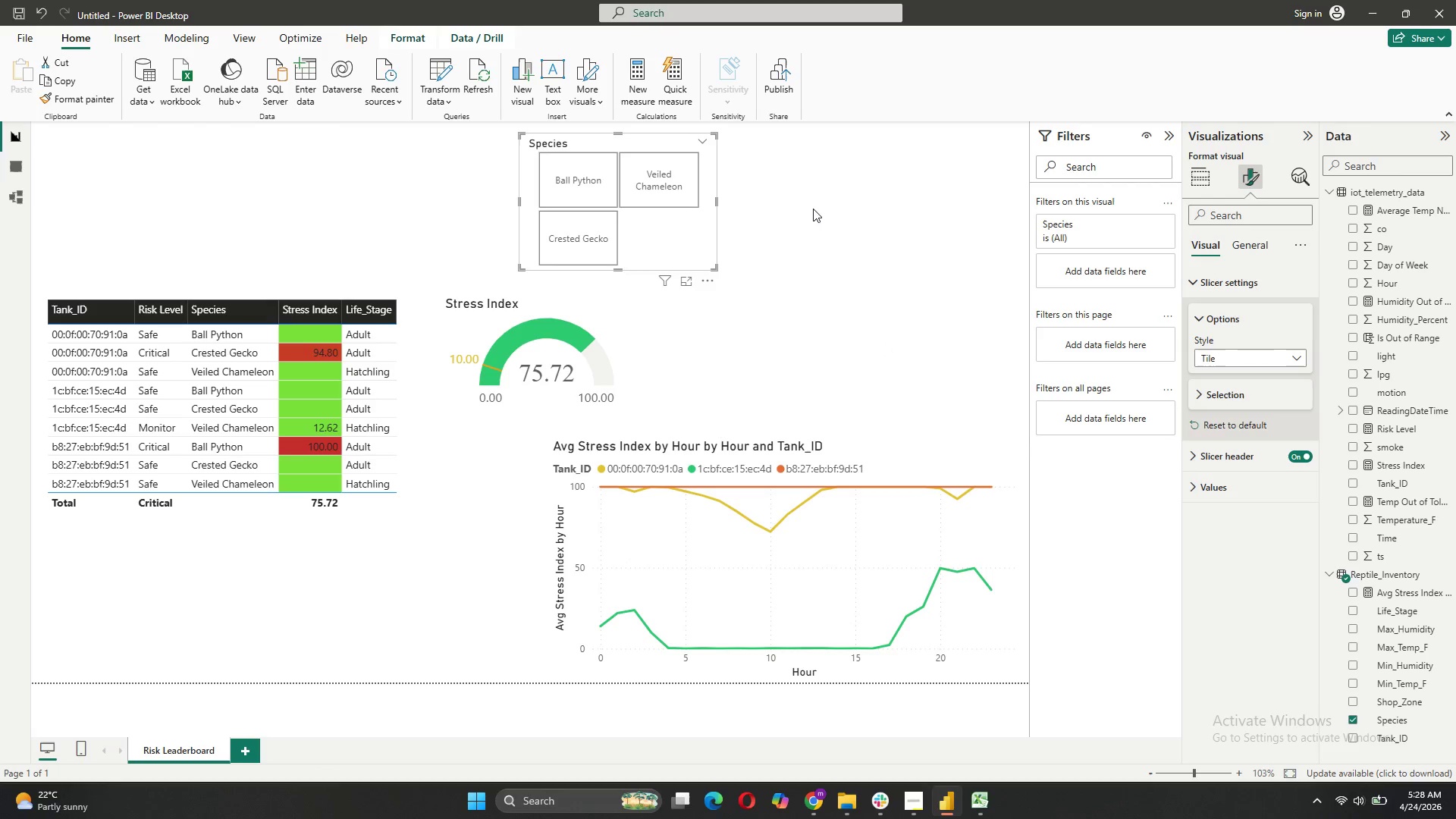 
wait(6.53)
 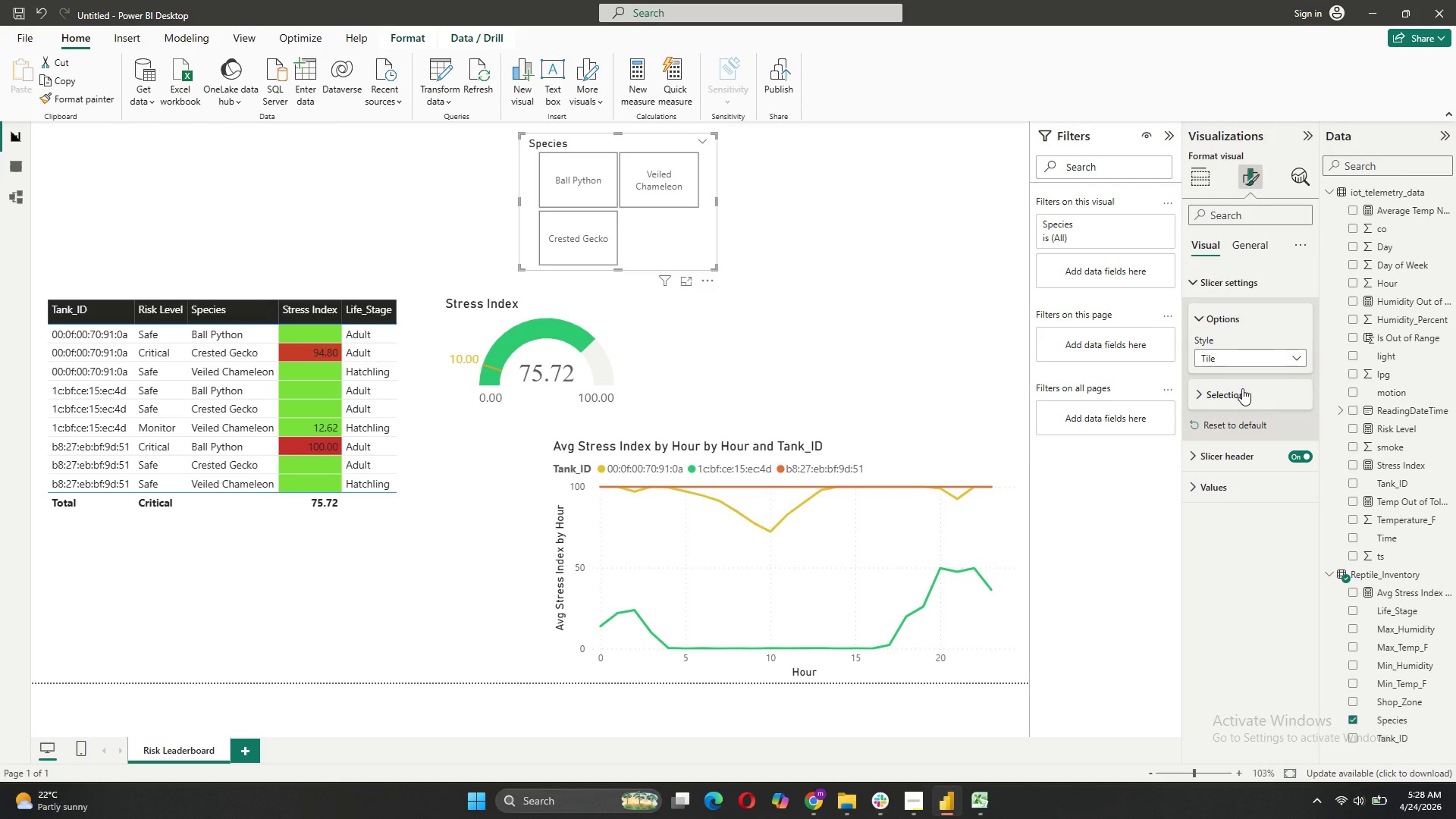 
left_click([1237, 301])
 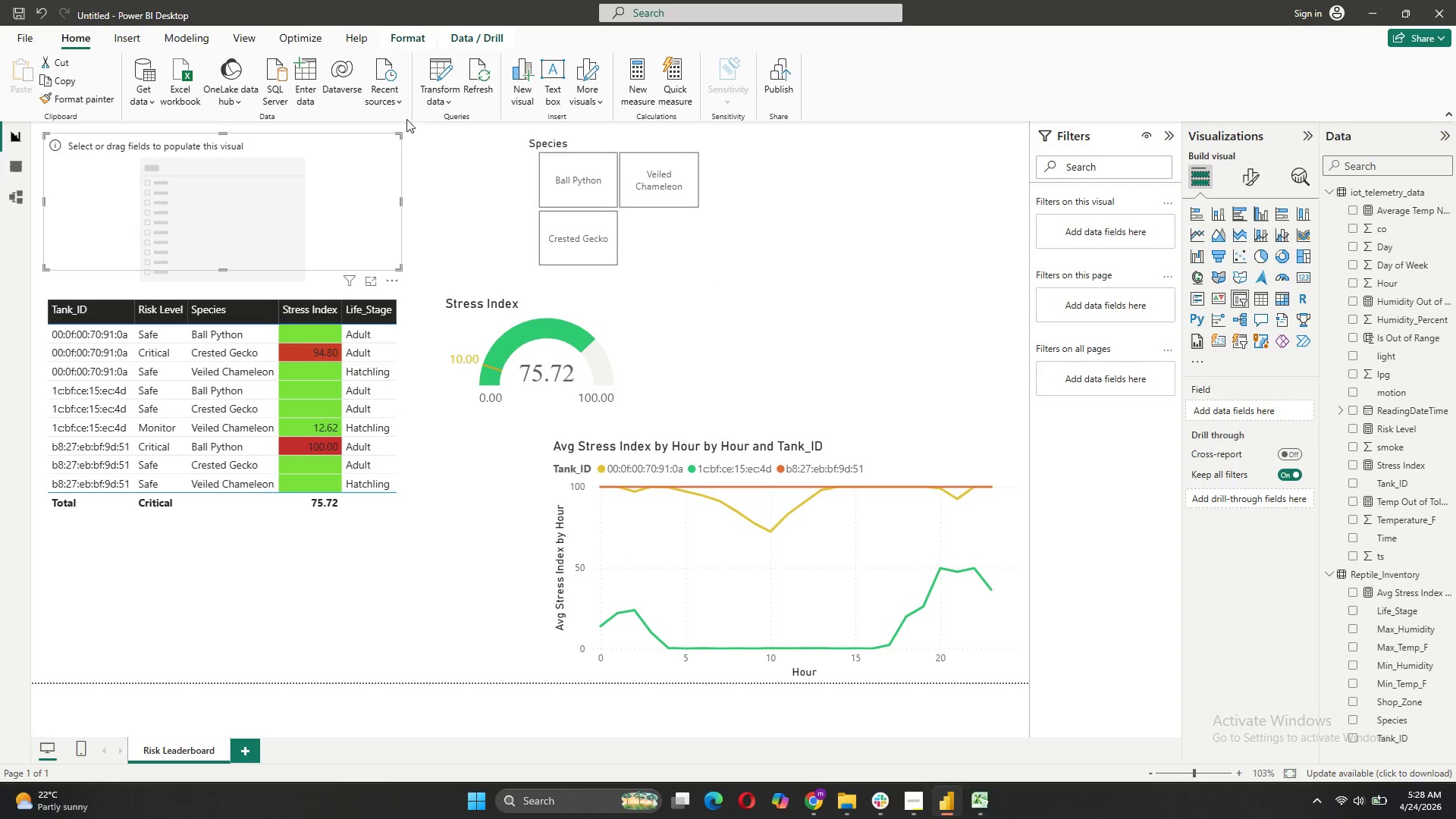 
left_click_drag(start_coordinate=[328, 182], to_coordinate=[931, 319])
 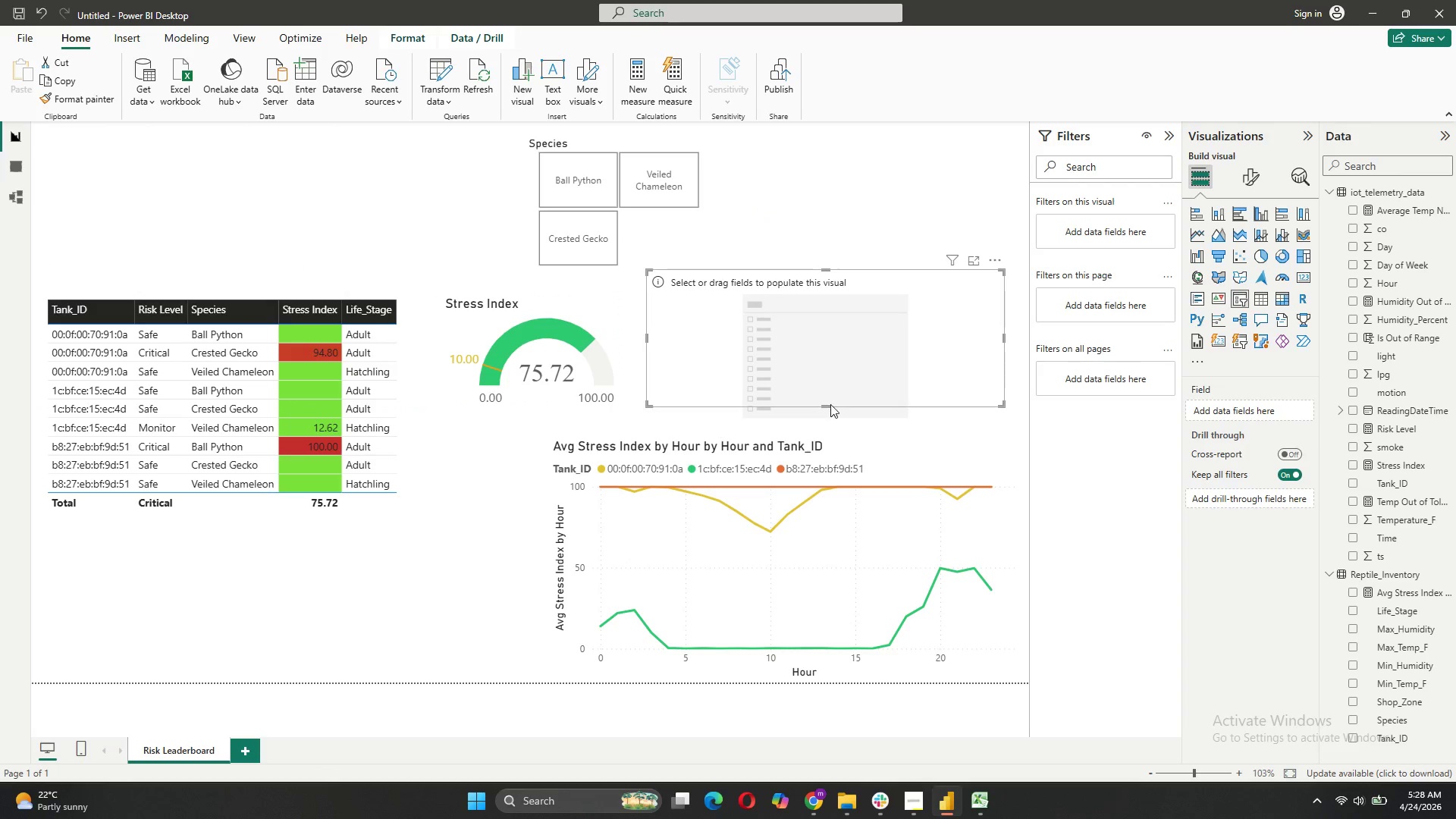 
left_click_drag(start_coordinate=[830, 406], to_coordinate=[830, 400])
 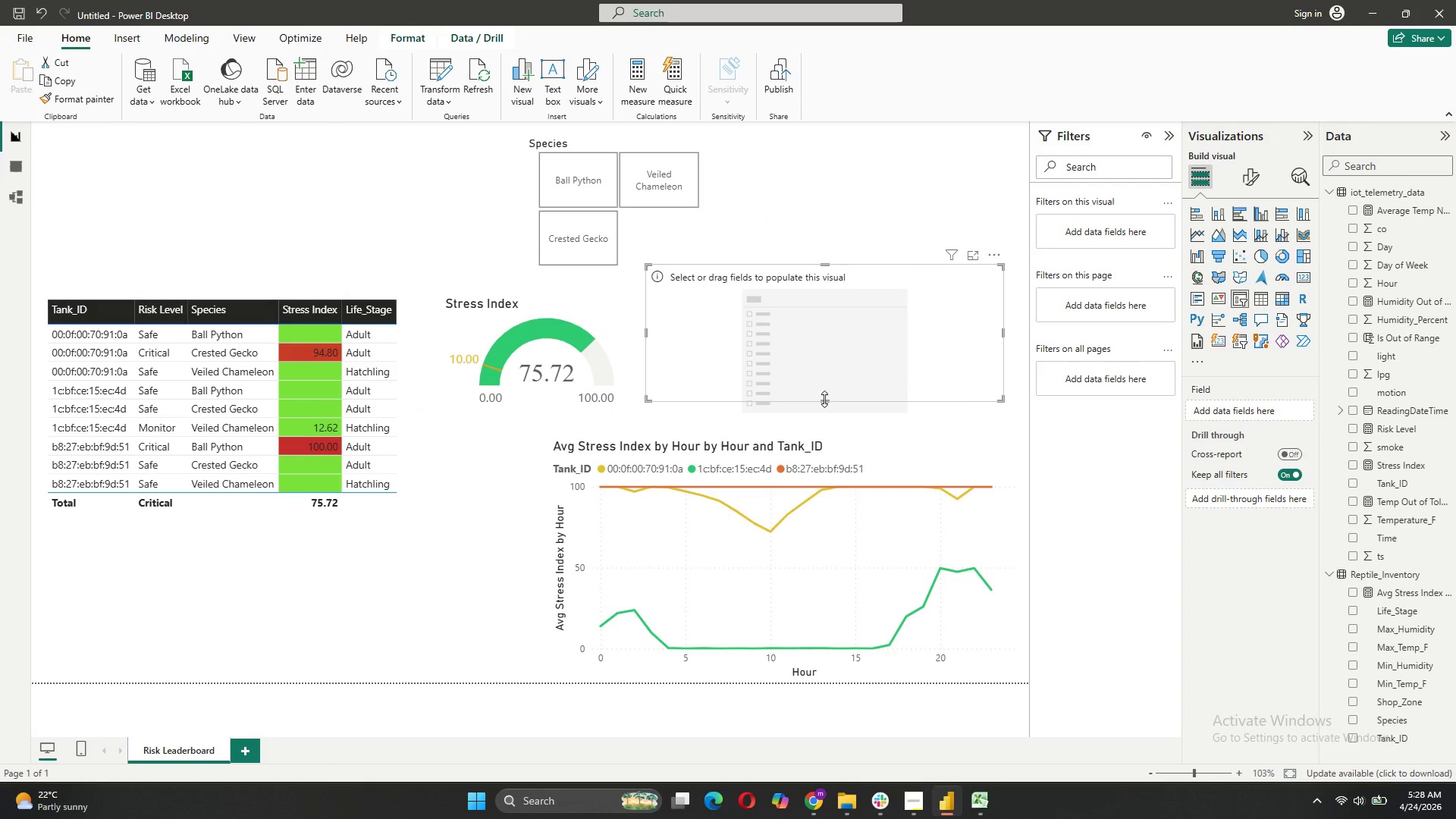 
left_click_drag(start_coordinate=[824, 399], to_coordinate=[820, 338])
 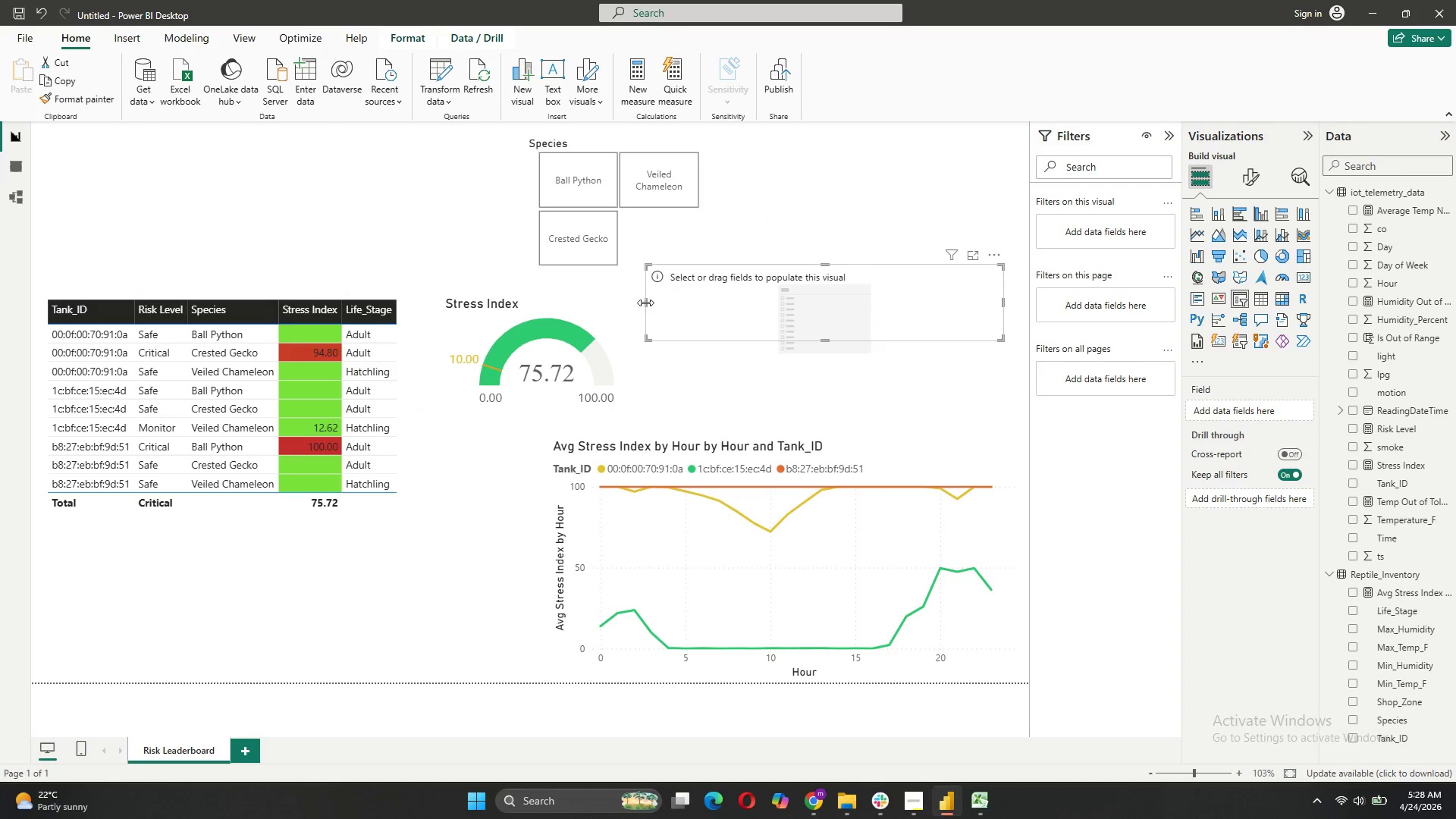 
left_click_drag(start_coordinate=[648, 303], to_coordinate=[786, 316])
 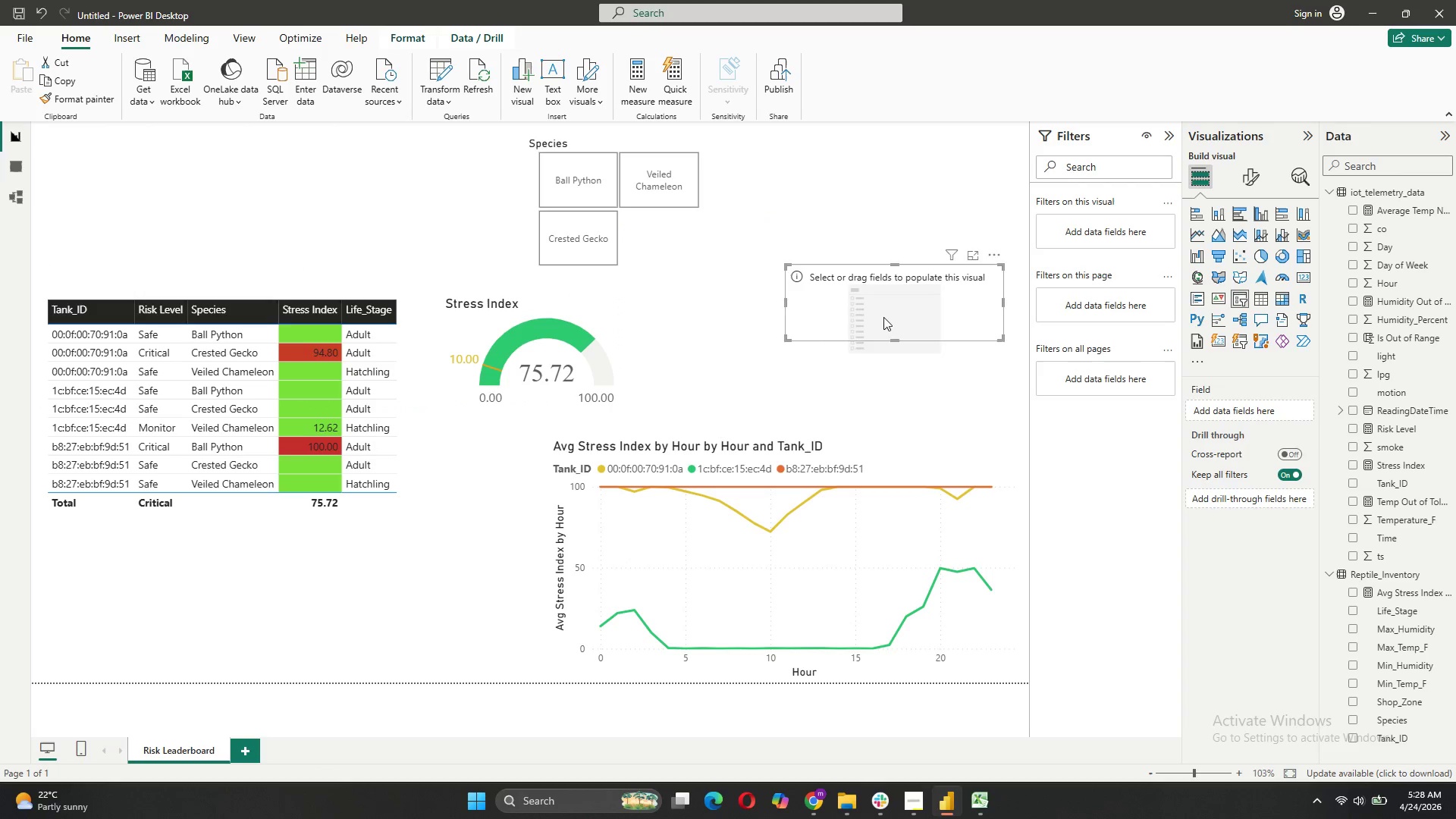 
left_click_drag(start_coordinate=[883, 317], to_coordinate=[836, 215])
 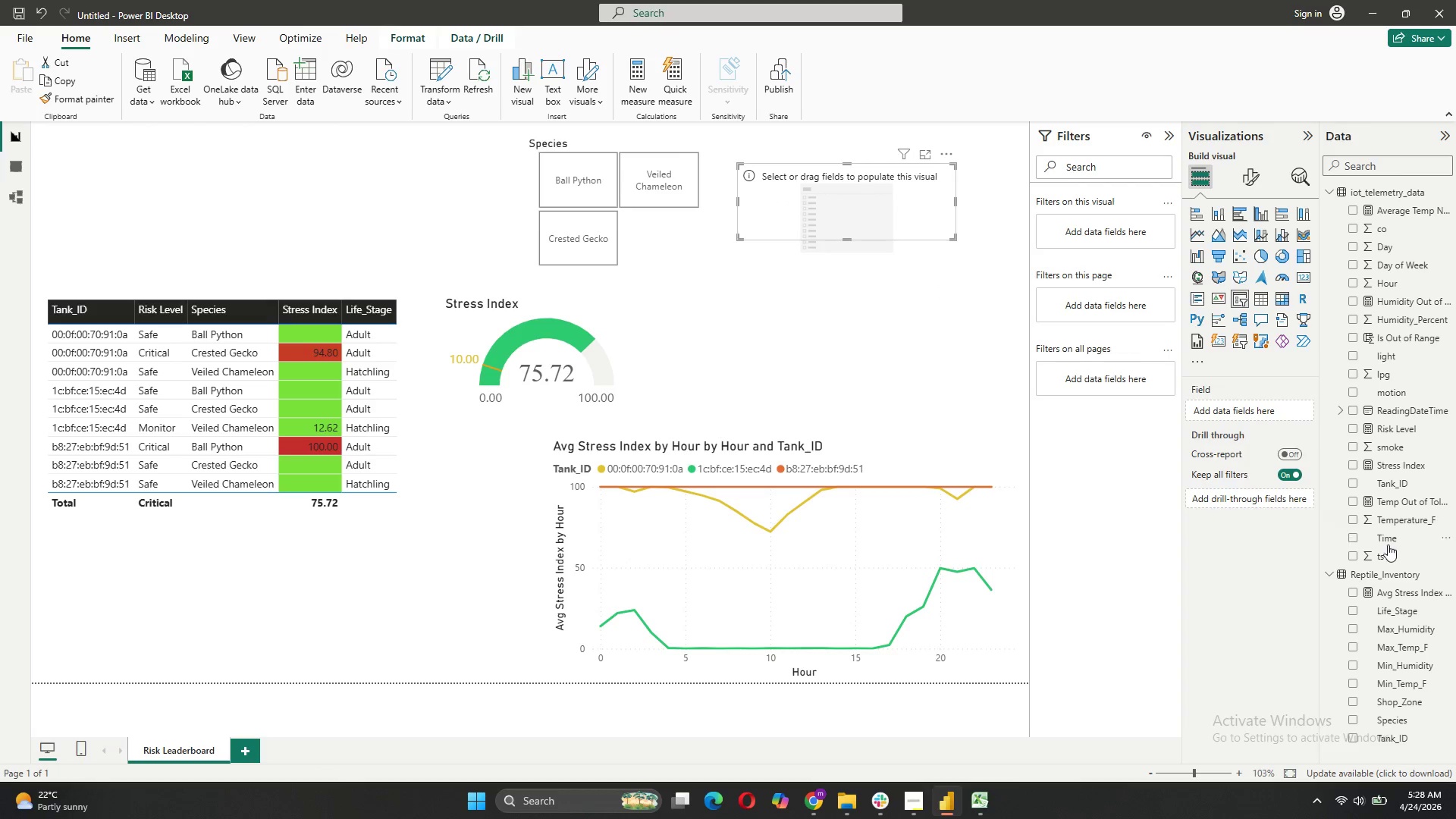 
left_click_drag(start_coordinate=[1398, 469], to_coordinate=[1276, 414])
 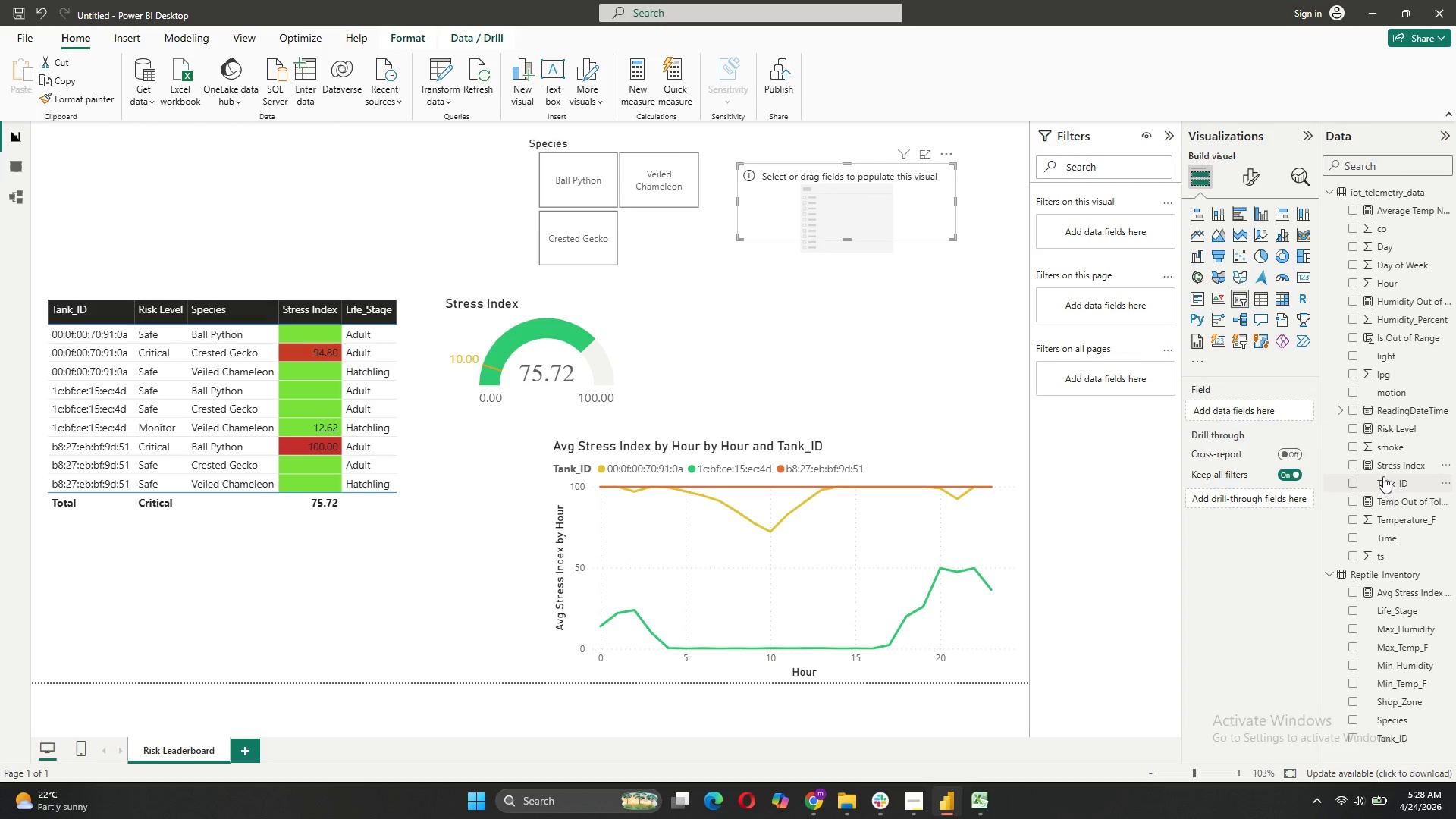 
left_click_drag(start_coordinate=[1375, 466], to_coordinate=[1232, 406])
 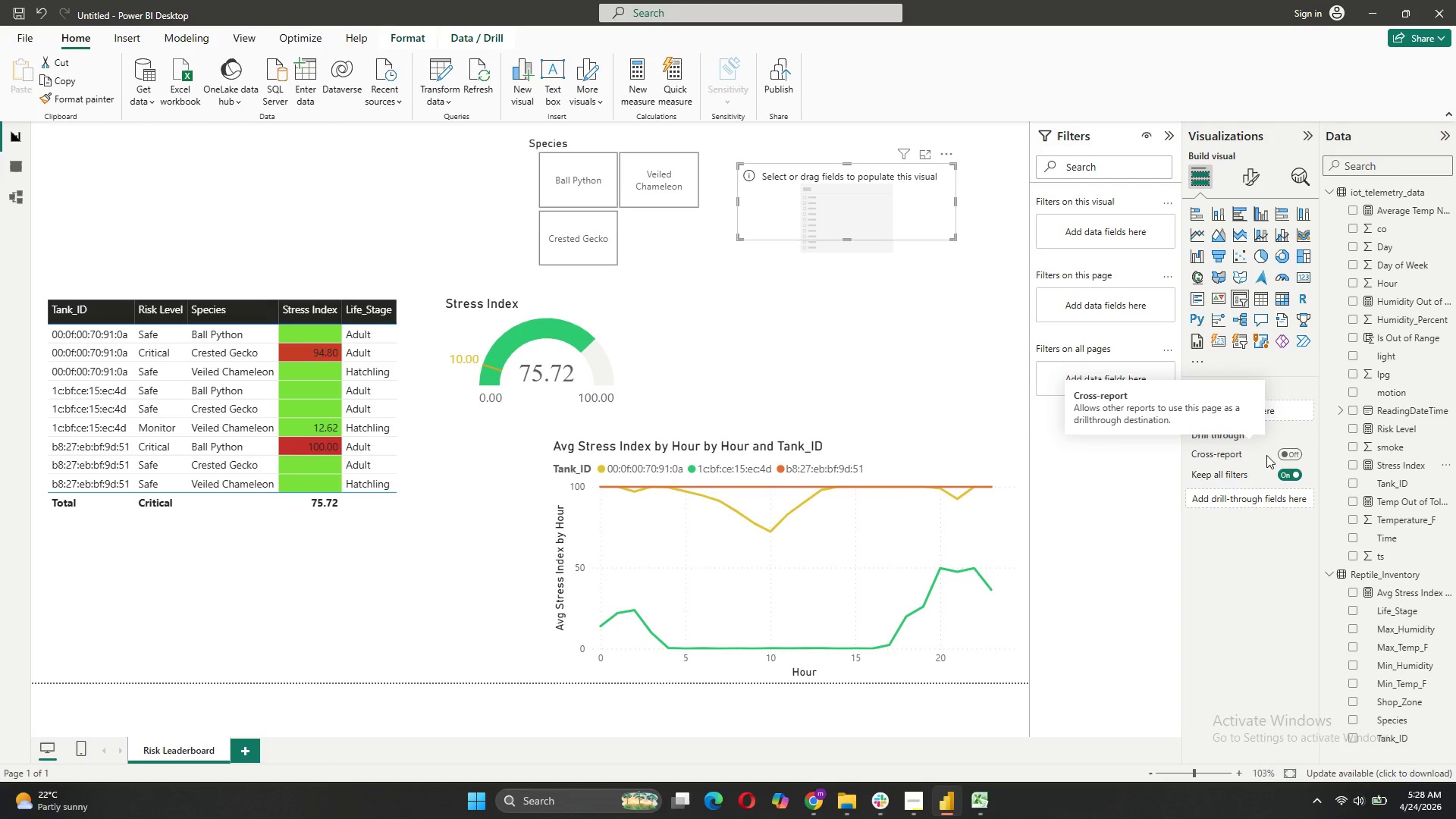 
wait(6.59)
 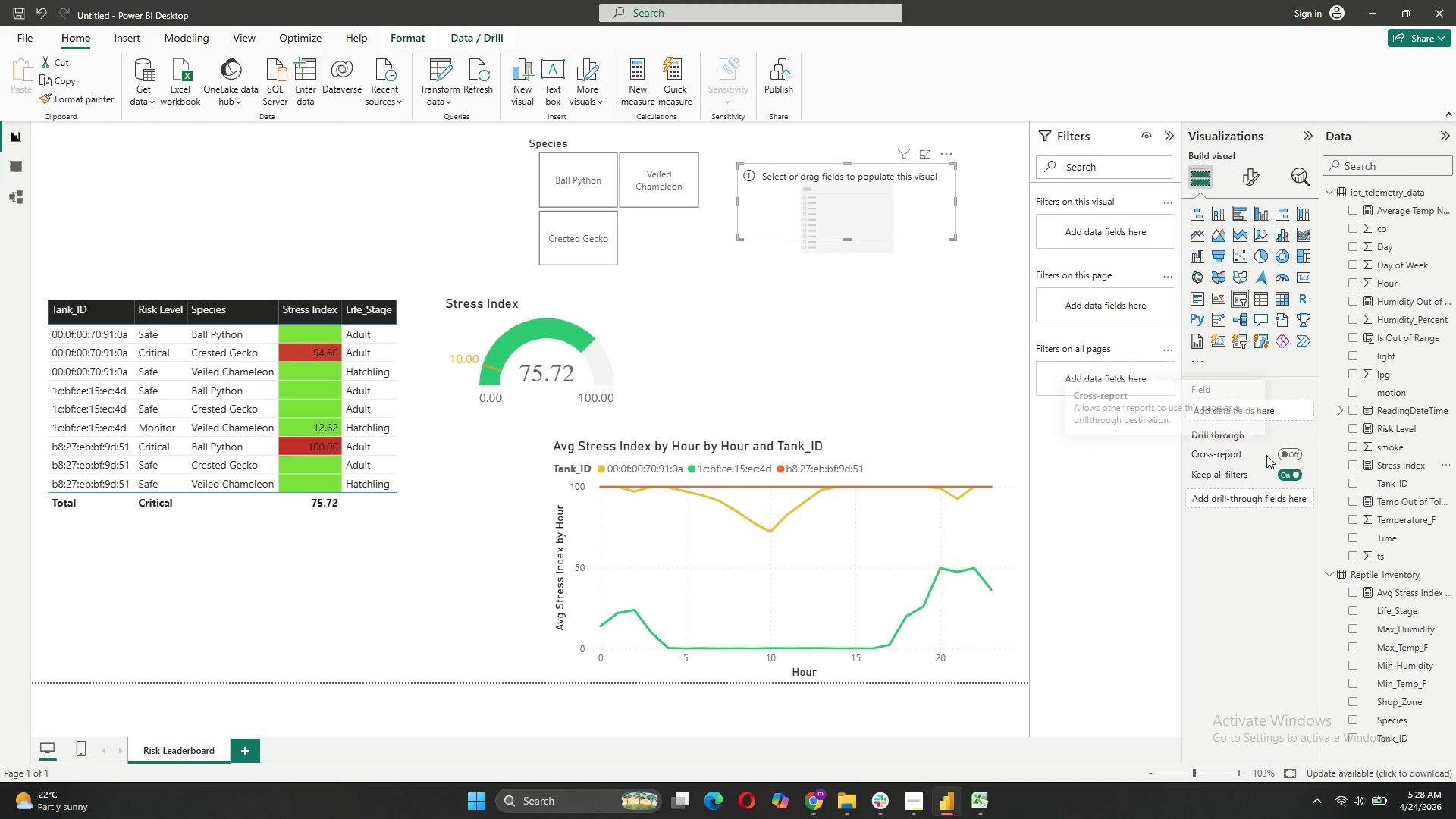 
left_click_drag(start_coordinate=[1400, 595], to_coordinate=[1262, 412])
 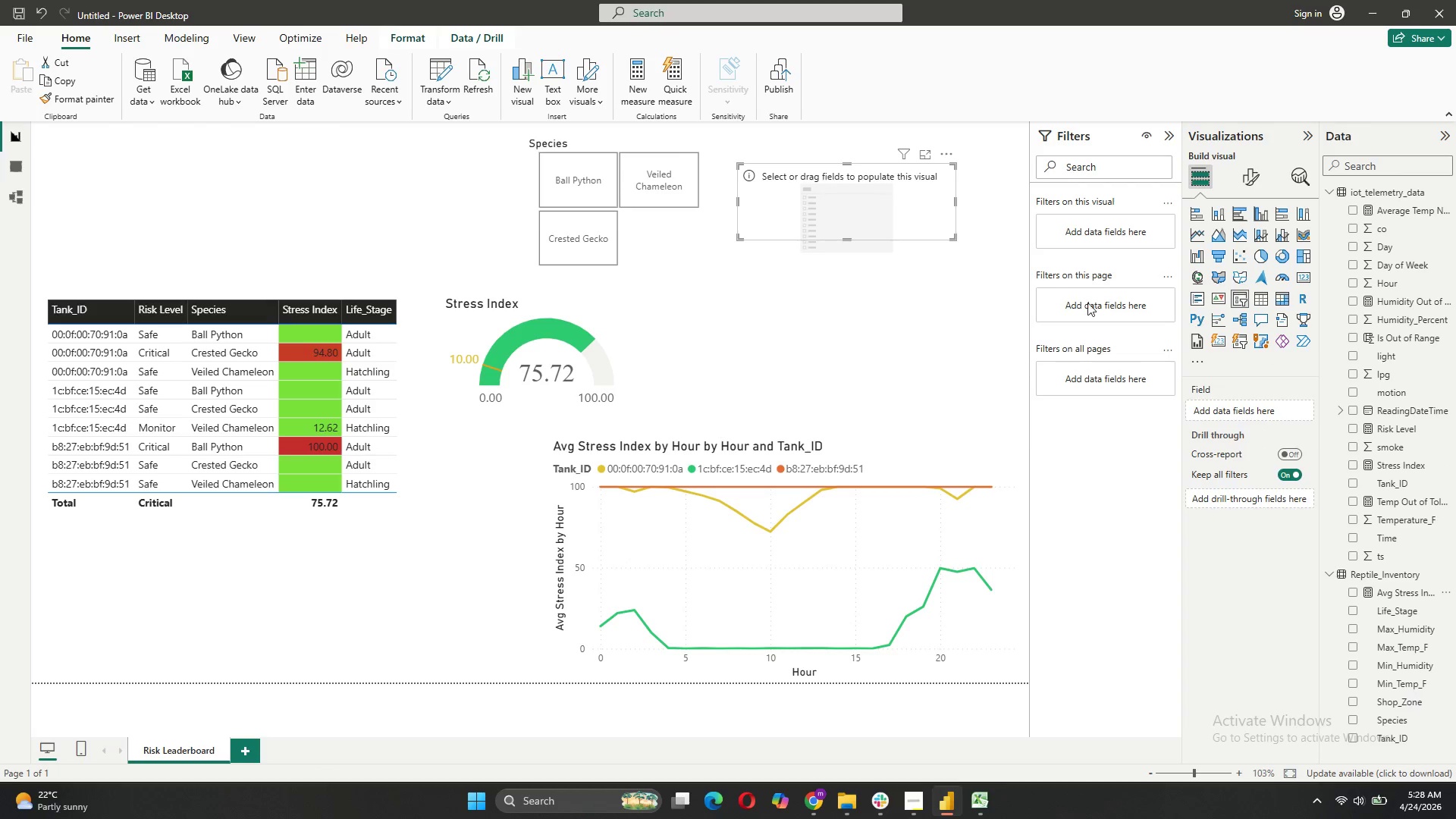 
left_click([876, 190])
 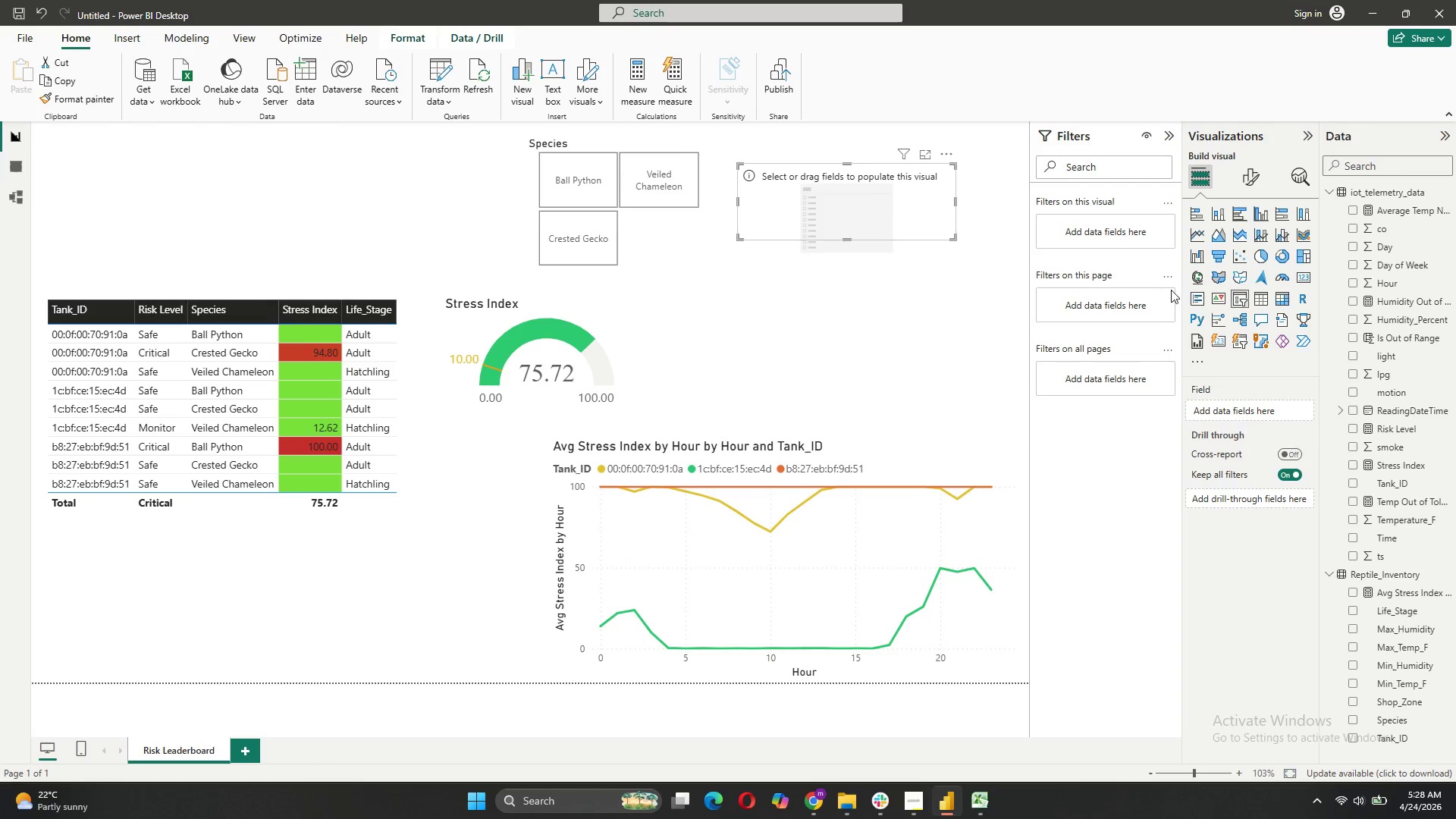 
mouse_move([1245, 315])